 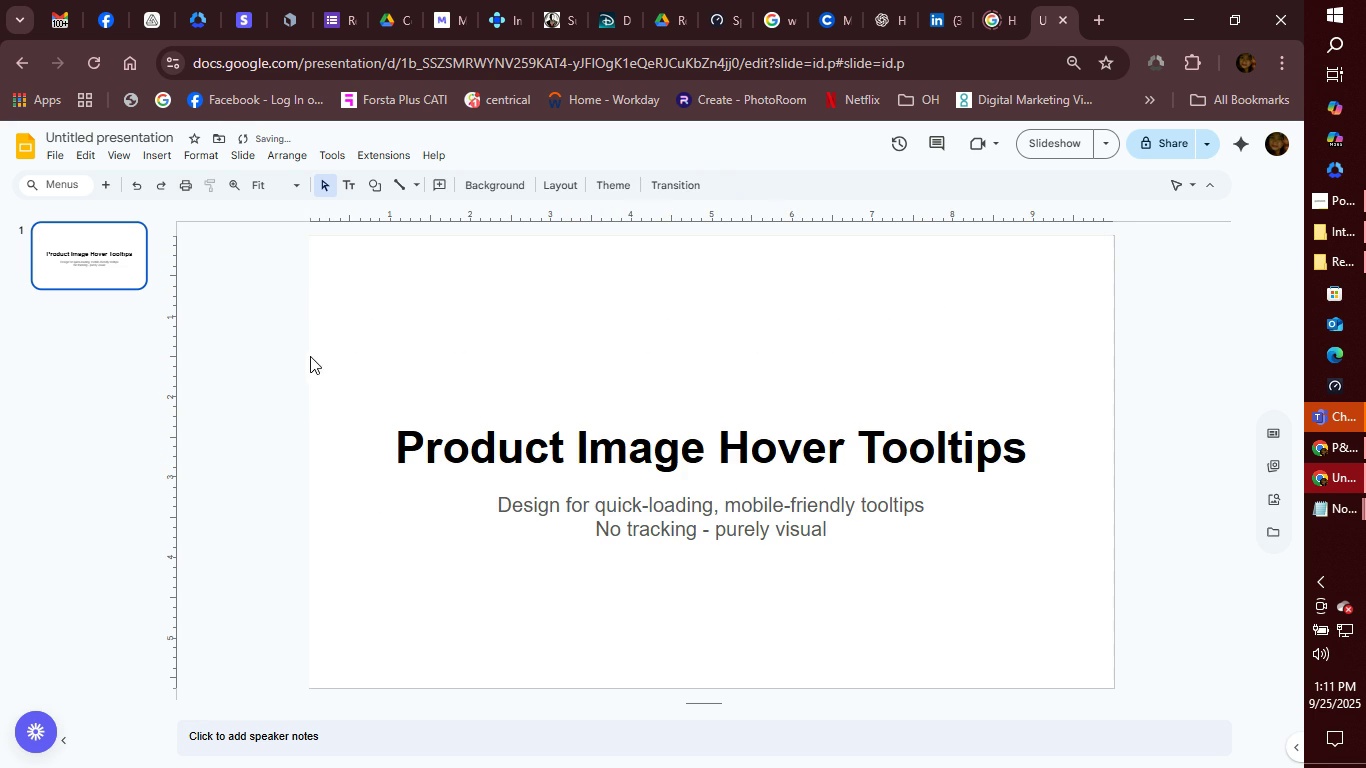 
left_click([242, 160])
 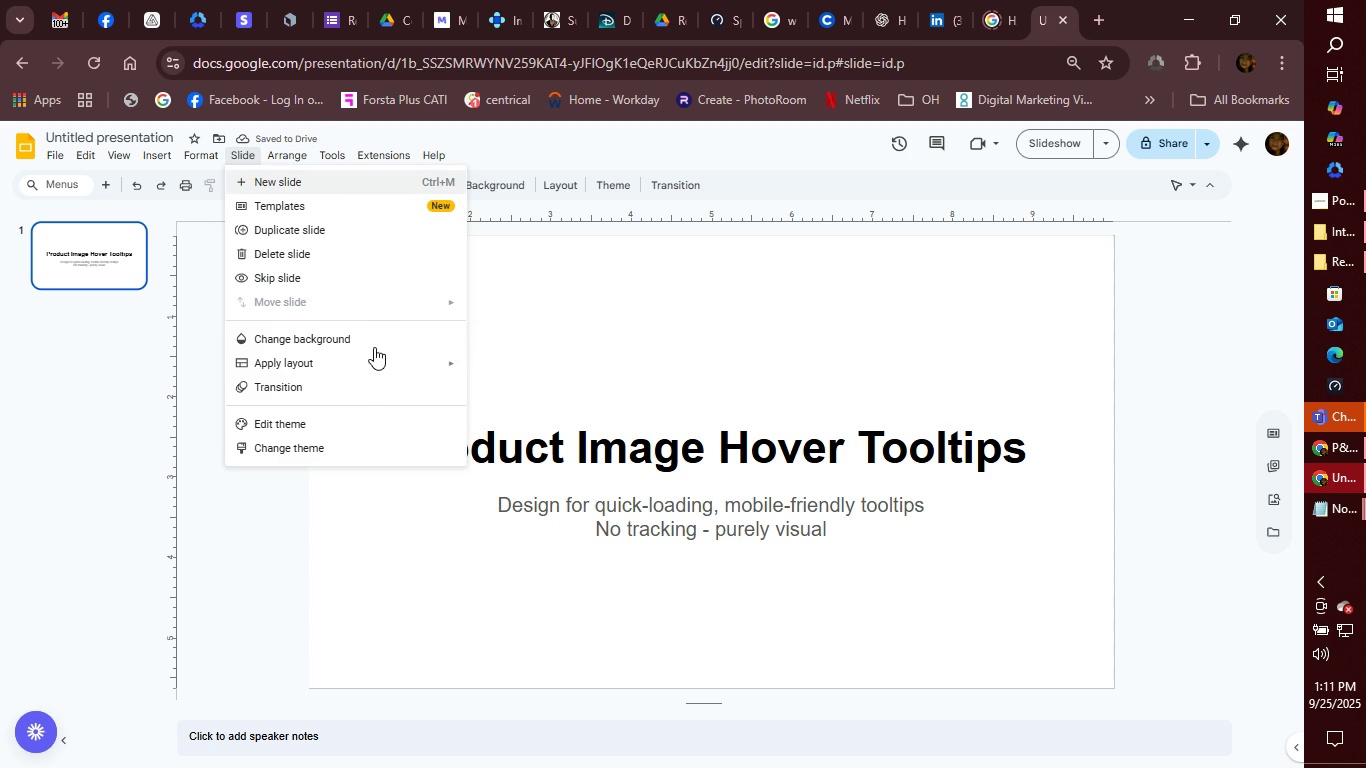 
mouse_move([383, 362])
 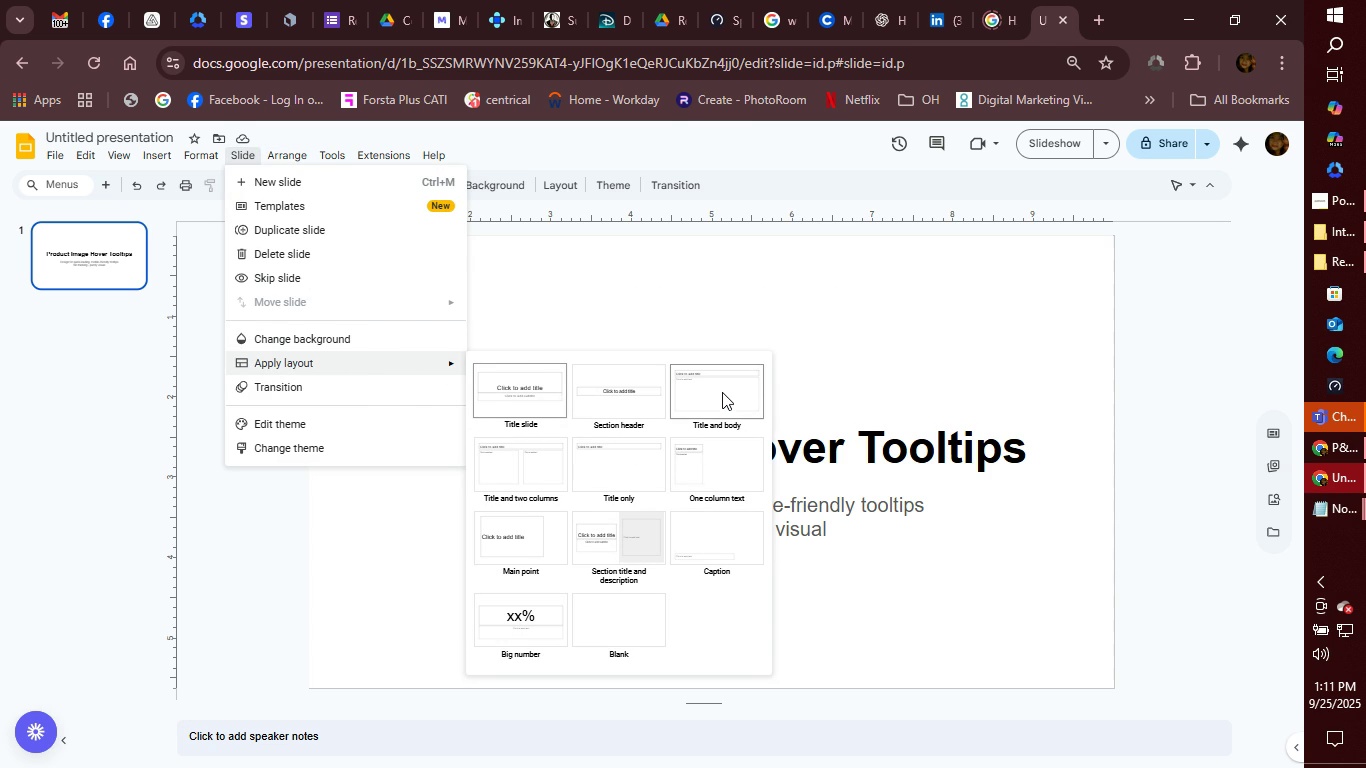 
left_click([722, 392])
 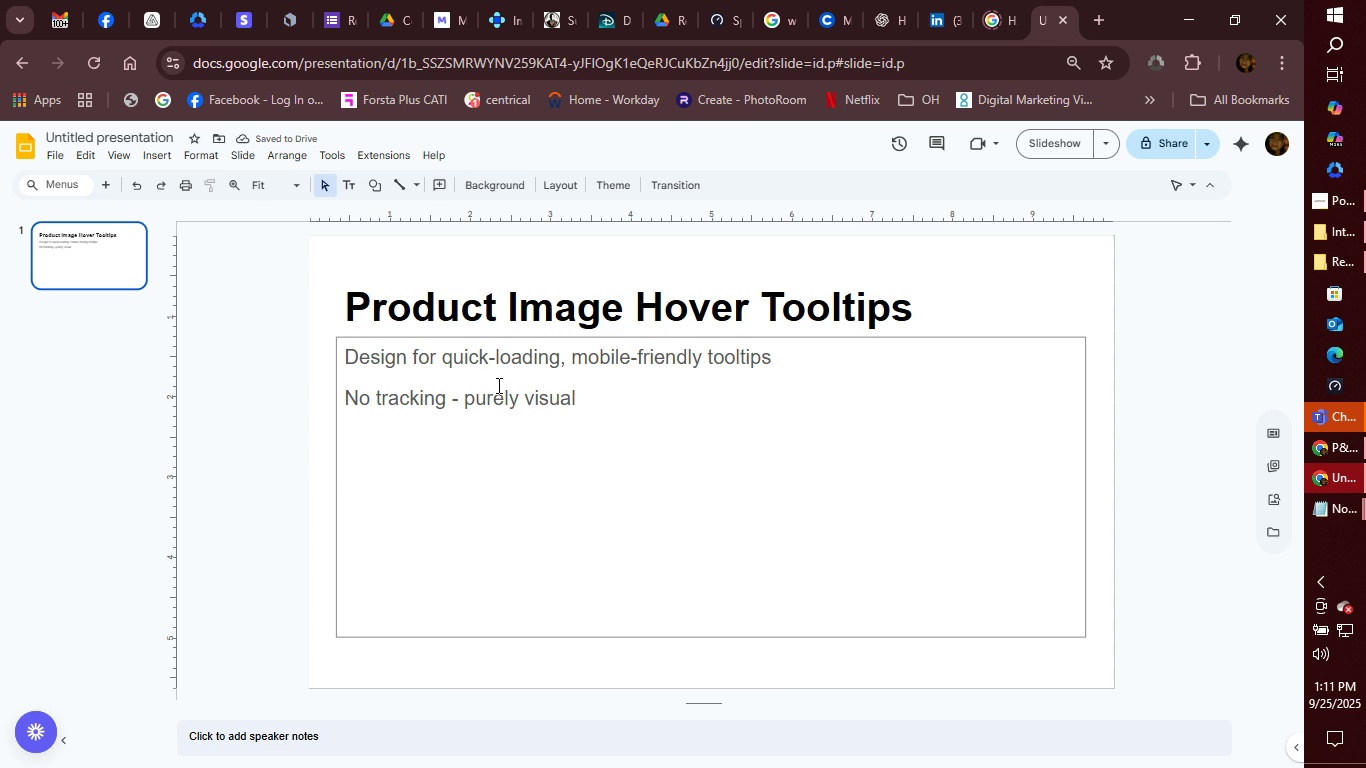 
wait(5.97)
 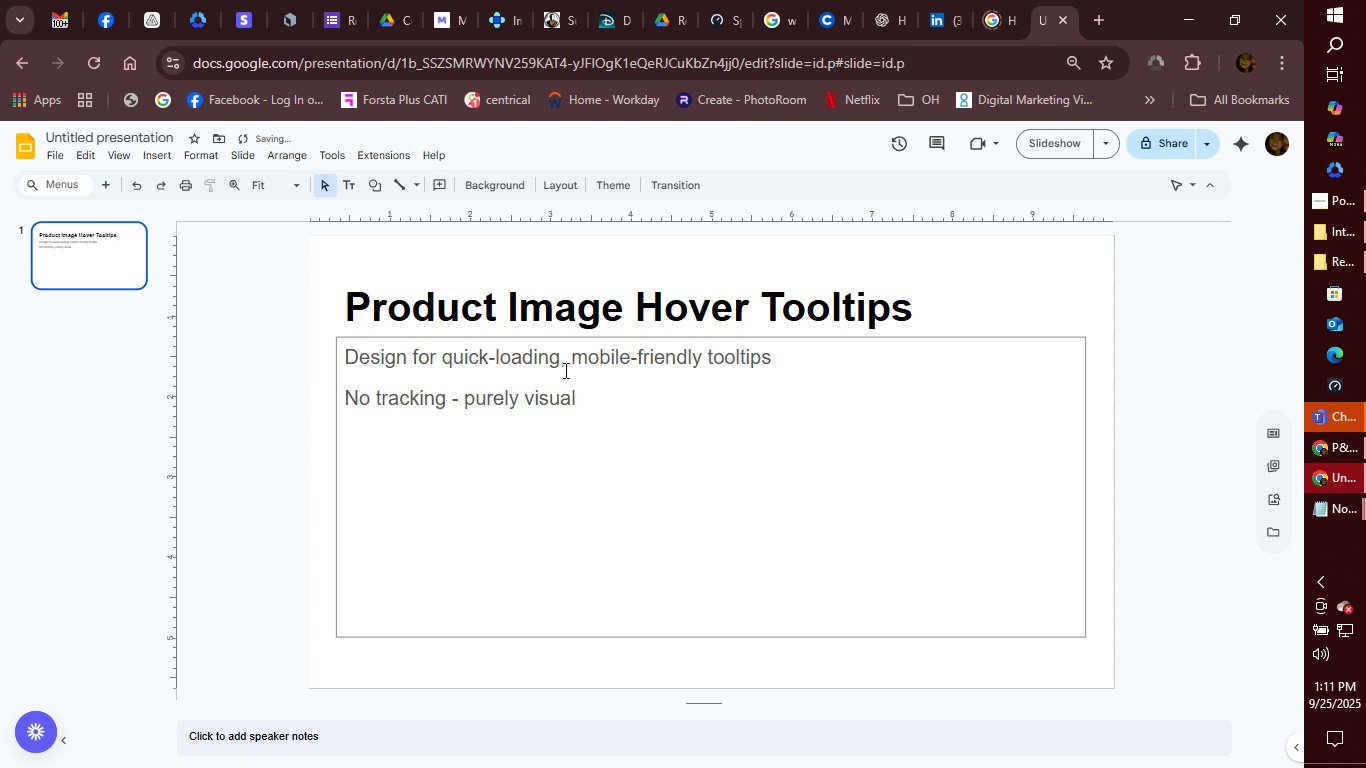 
left_click([481, 378])
 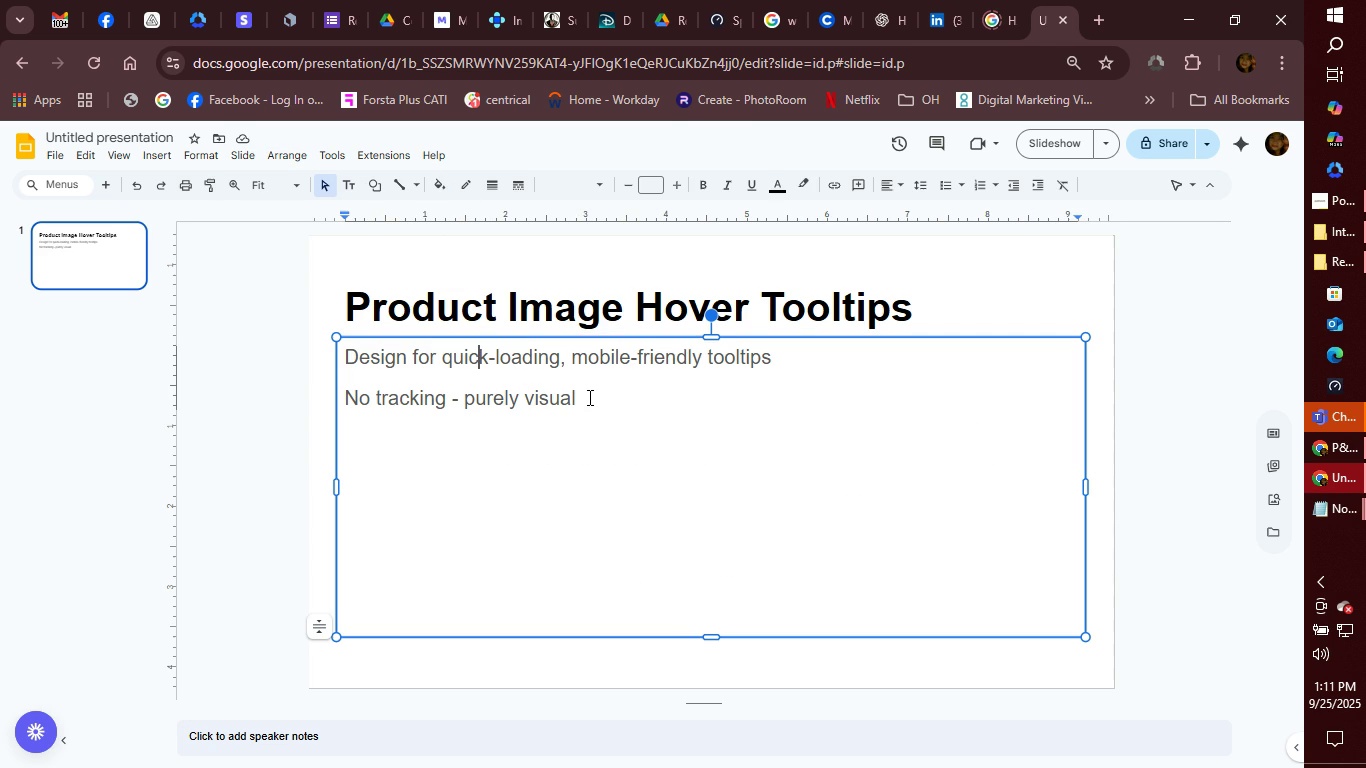 
left_click([588, 397])
 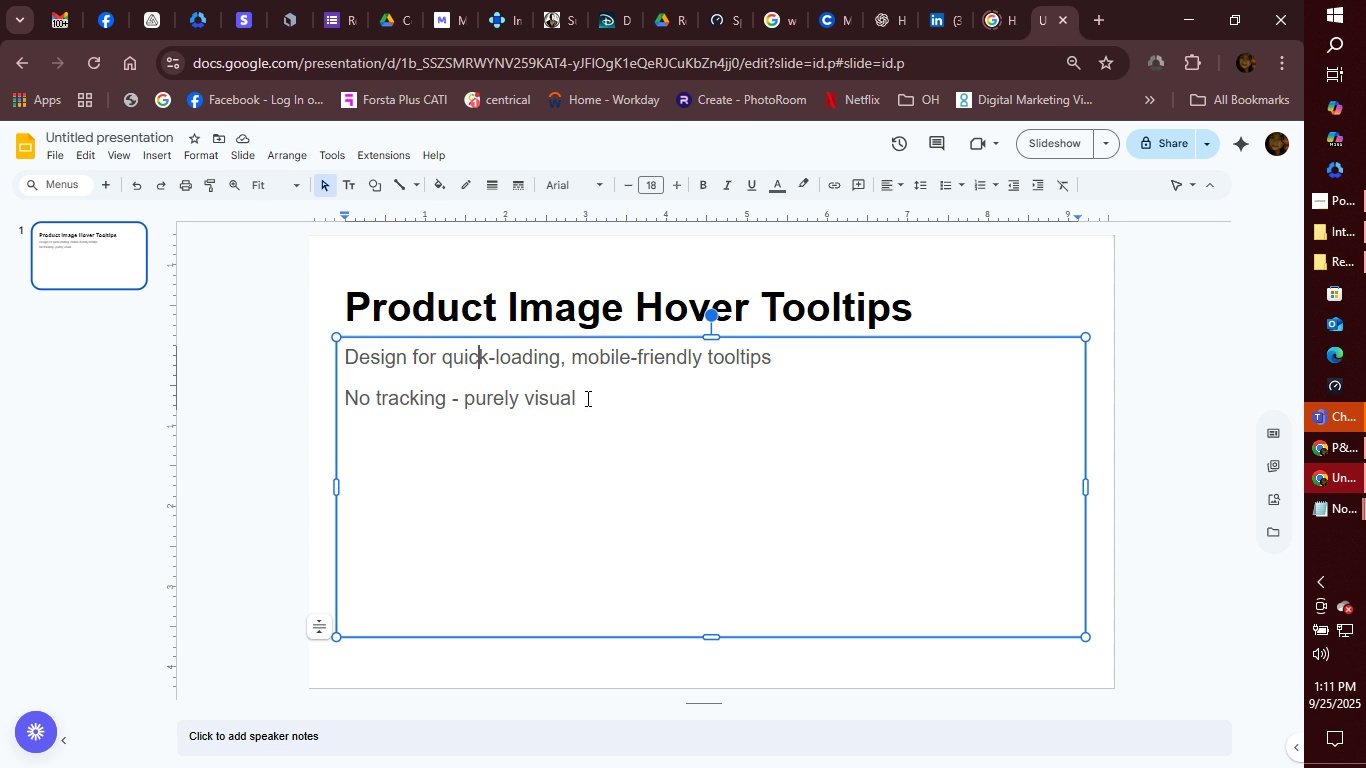 
left_click([587, 398])